 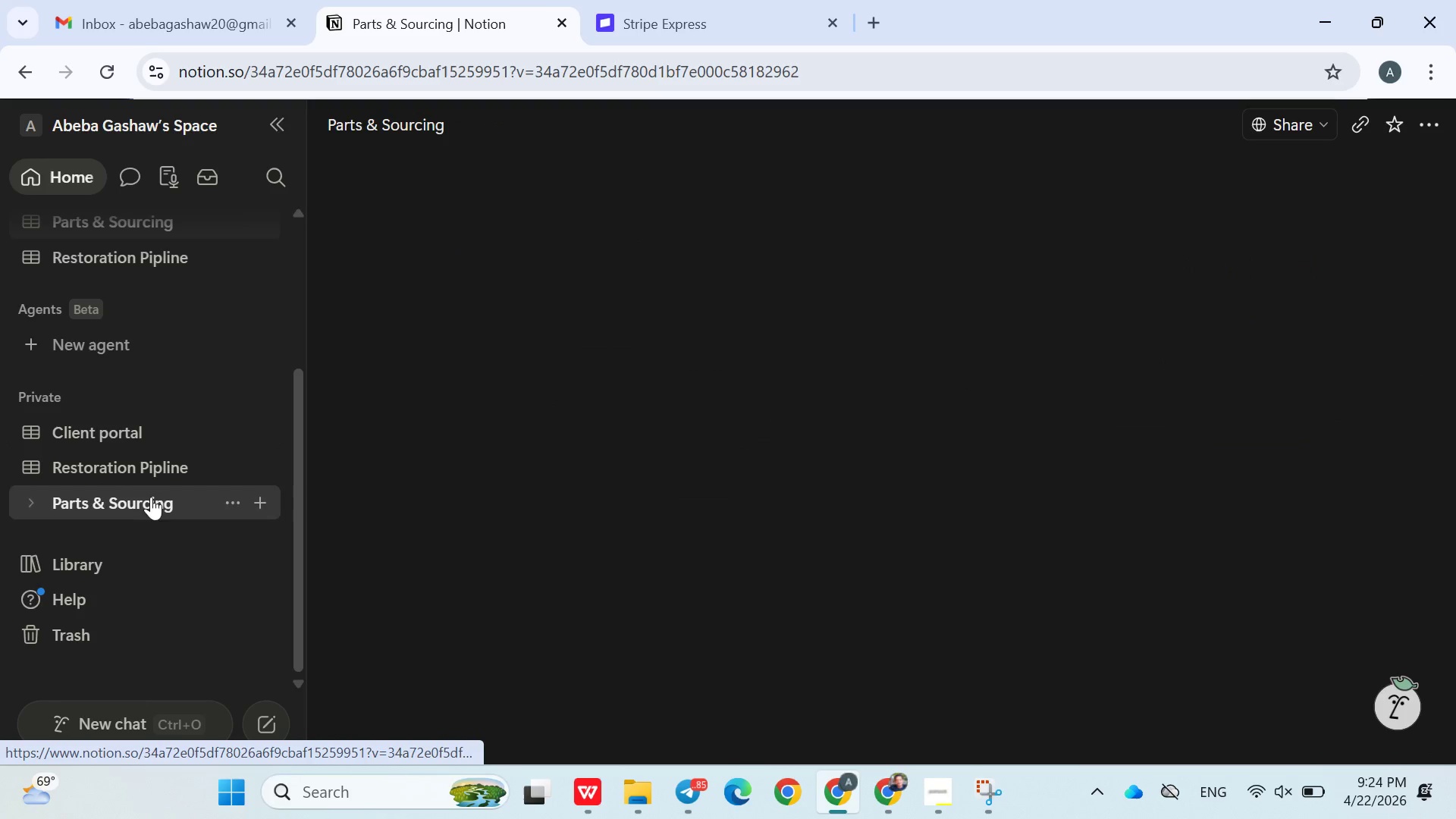 
left_click([118, 429])
 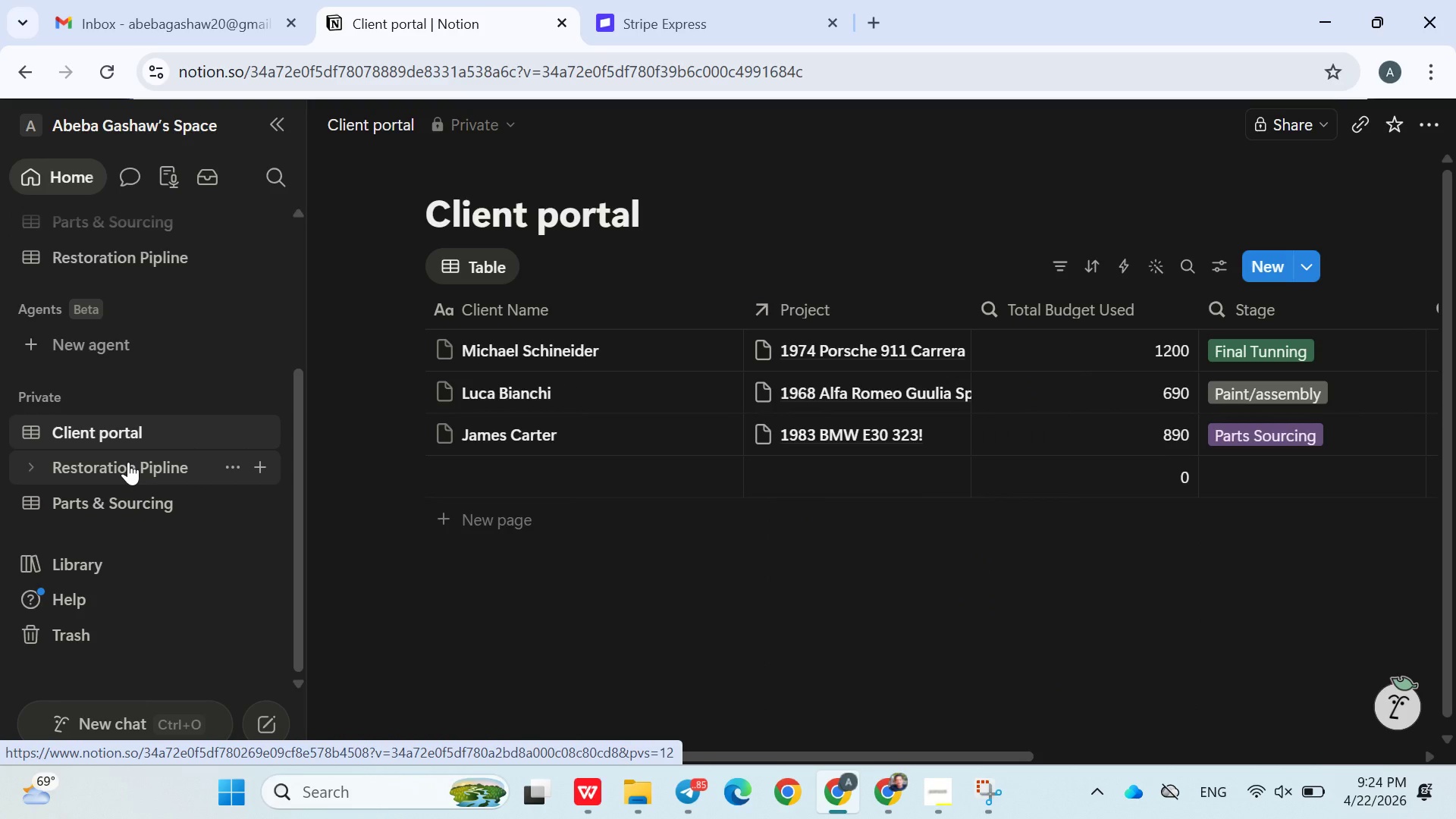 
left_click([127, 462])
 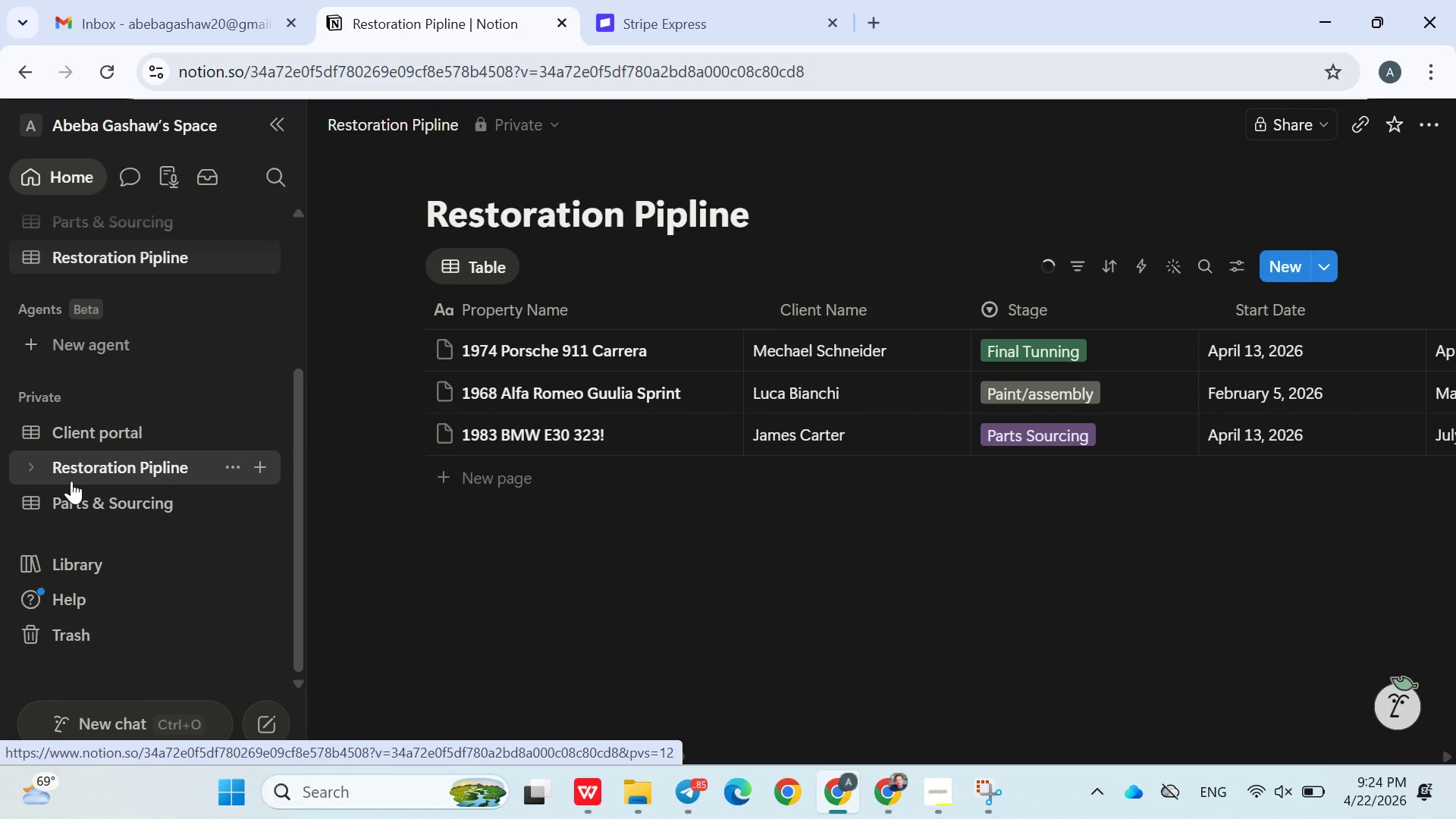 
left_click([75, 491])
 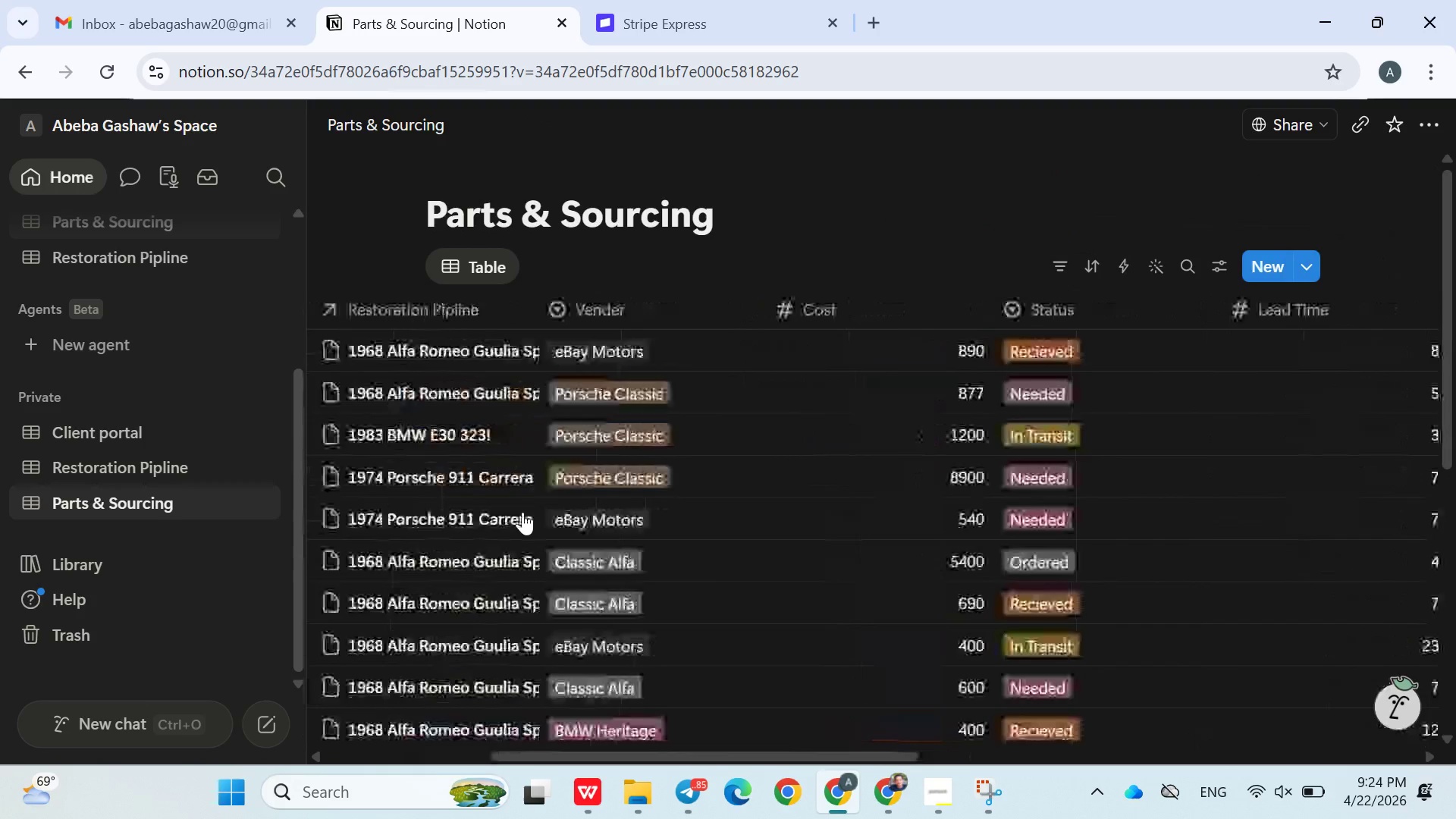 
wait(10.95)
 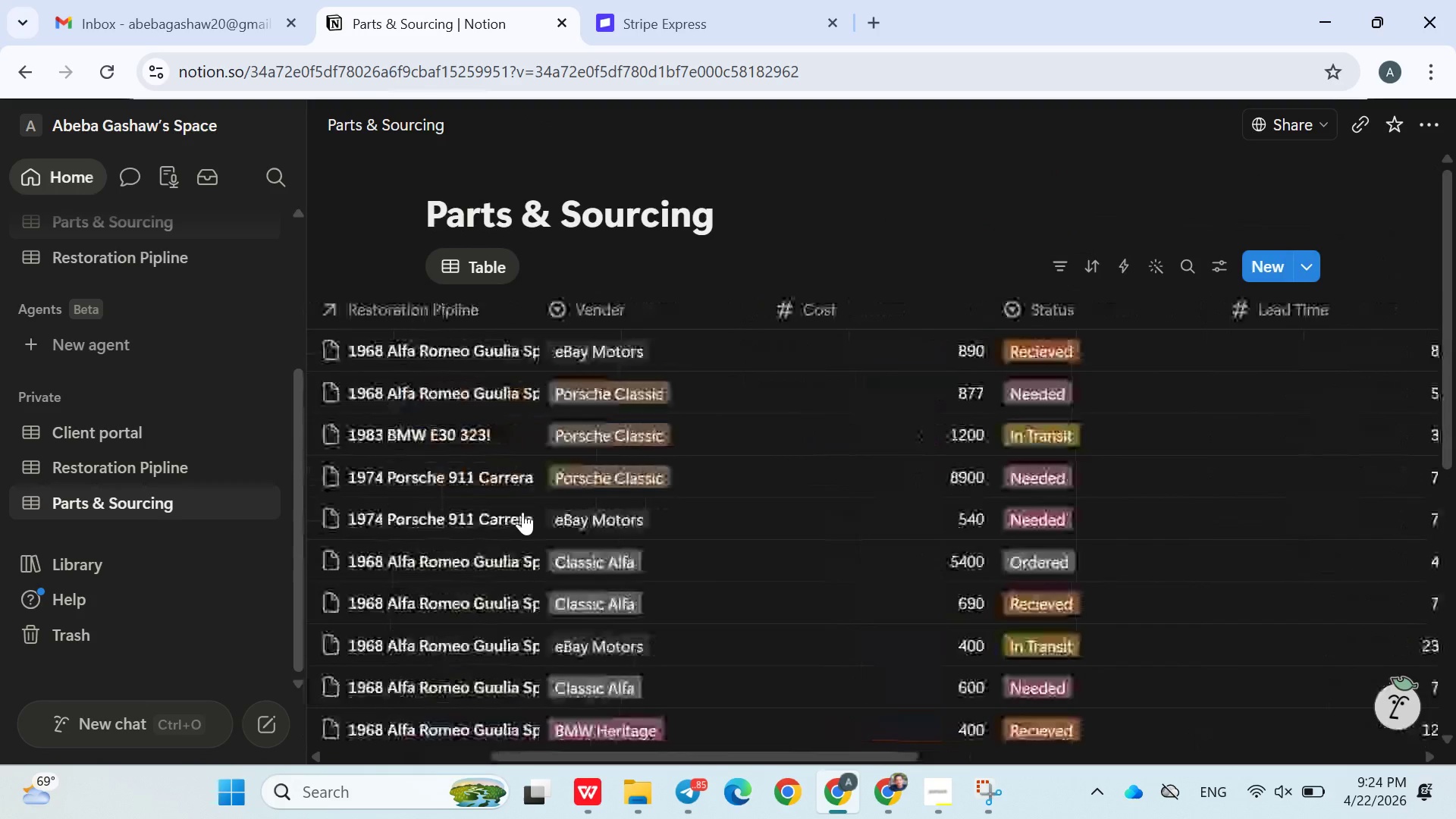 
left_click([132, 430])
 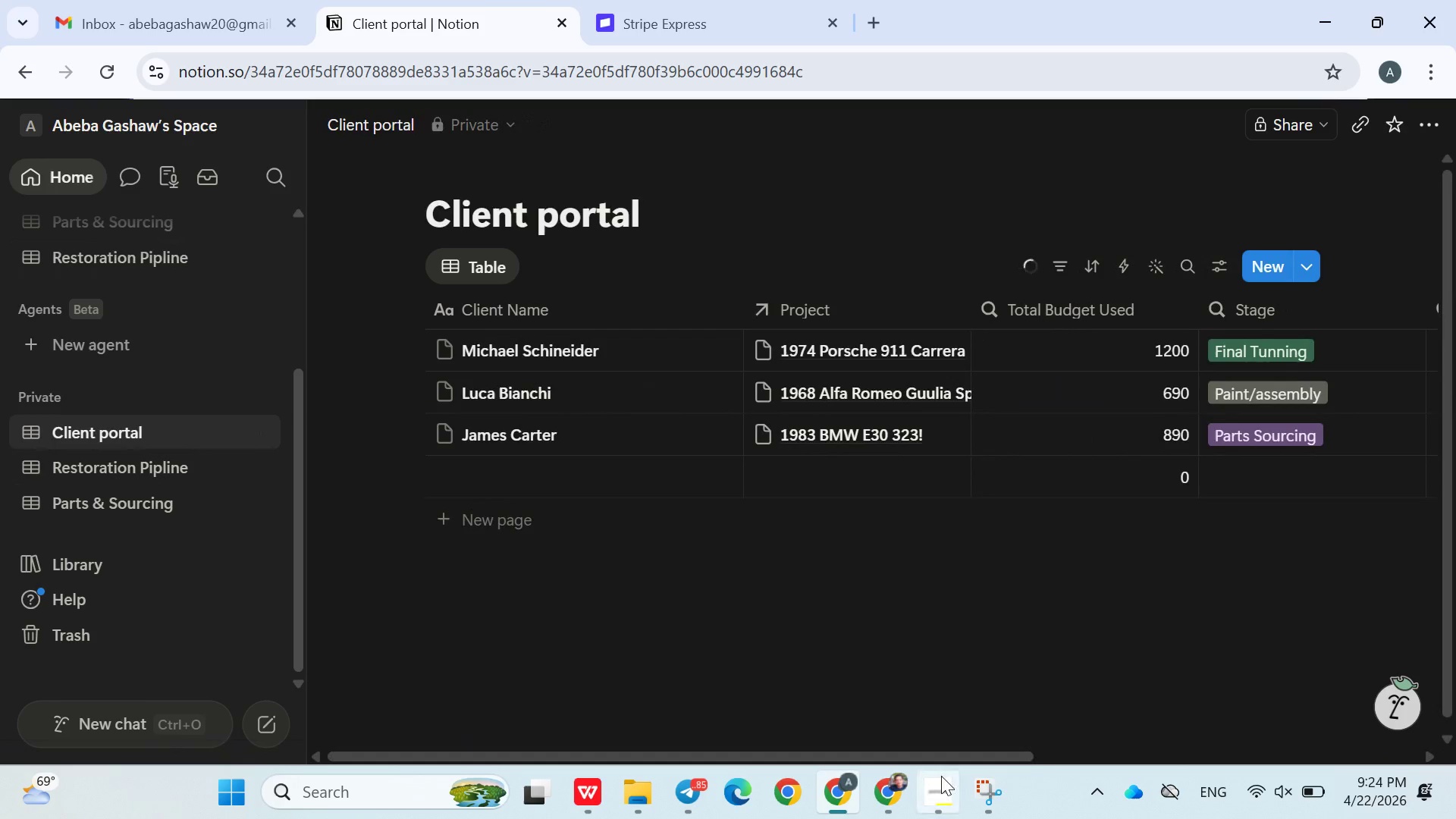 
left_click([949, 779])